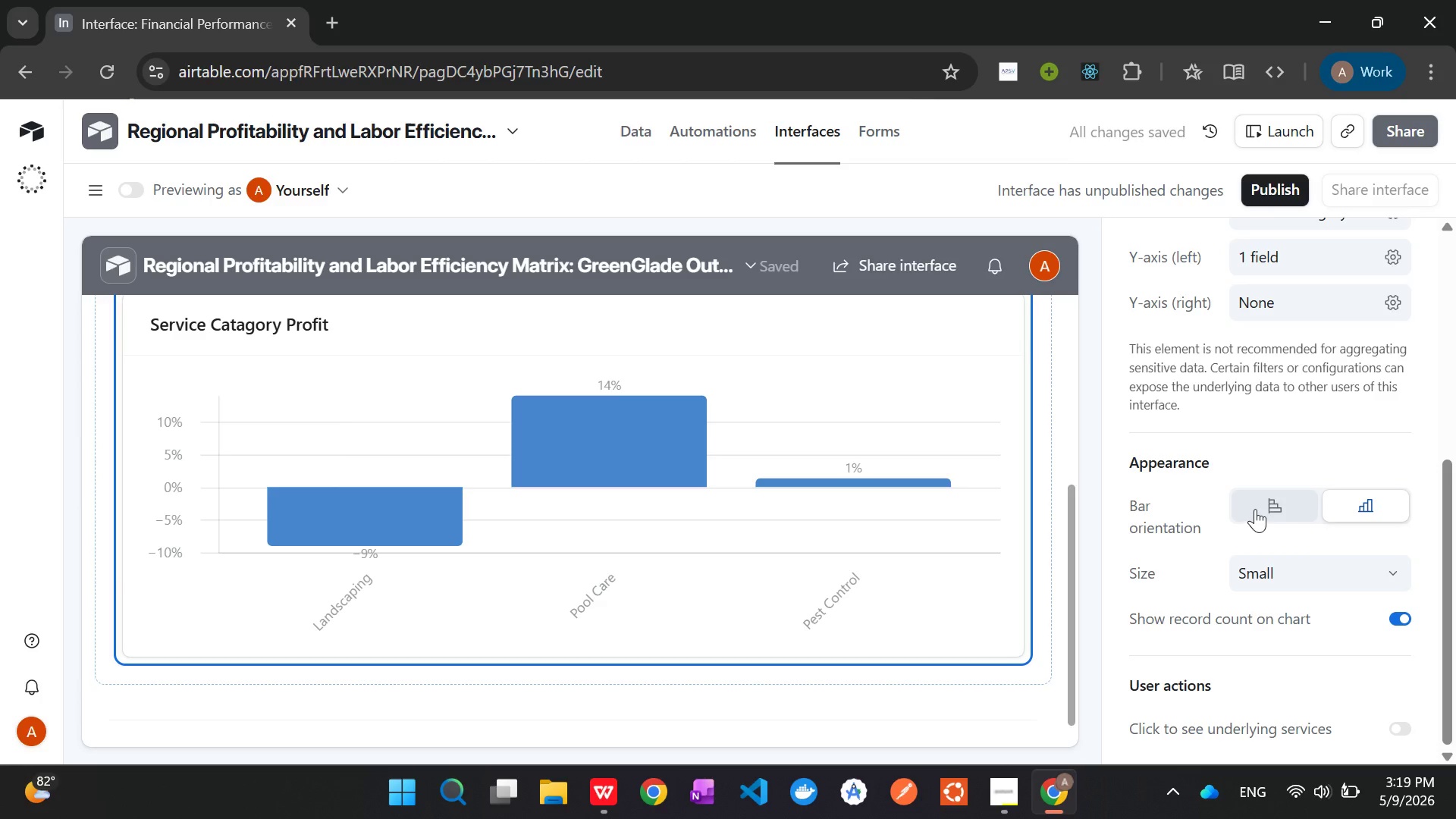 
left_click([1258, 506])
 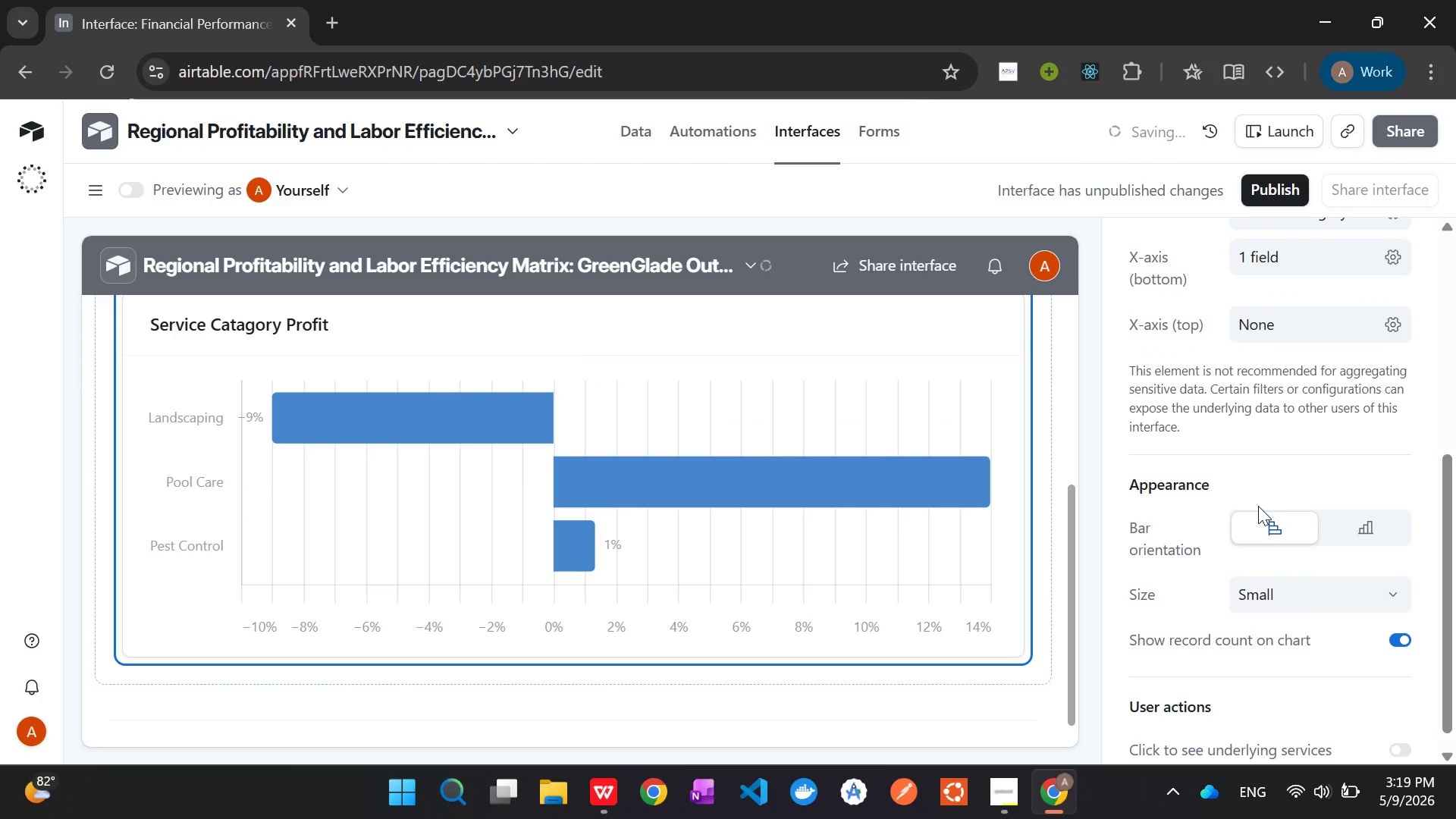 
left_click([1353, 516])
 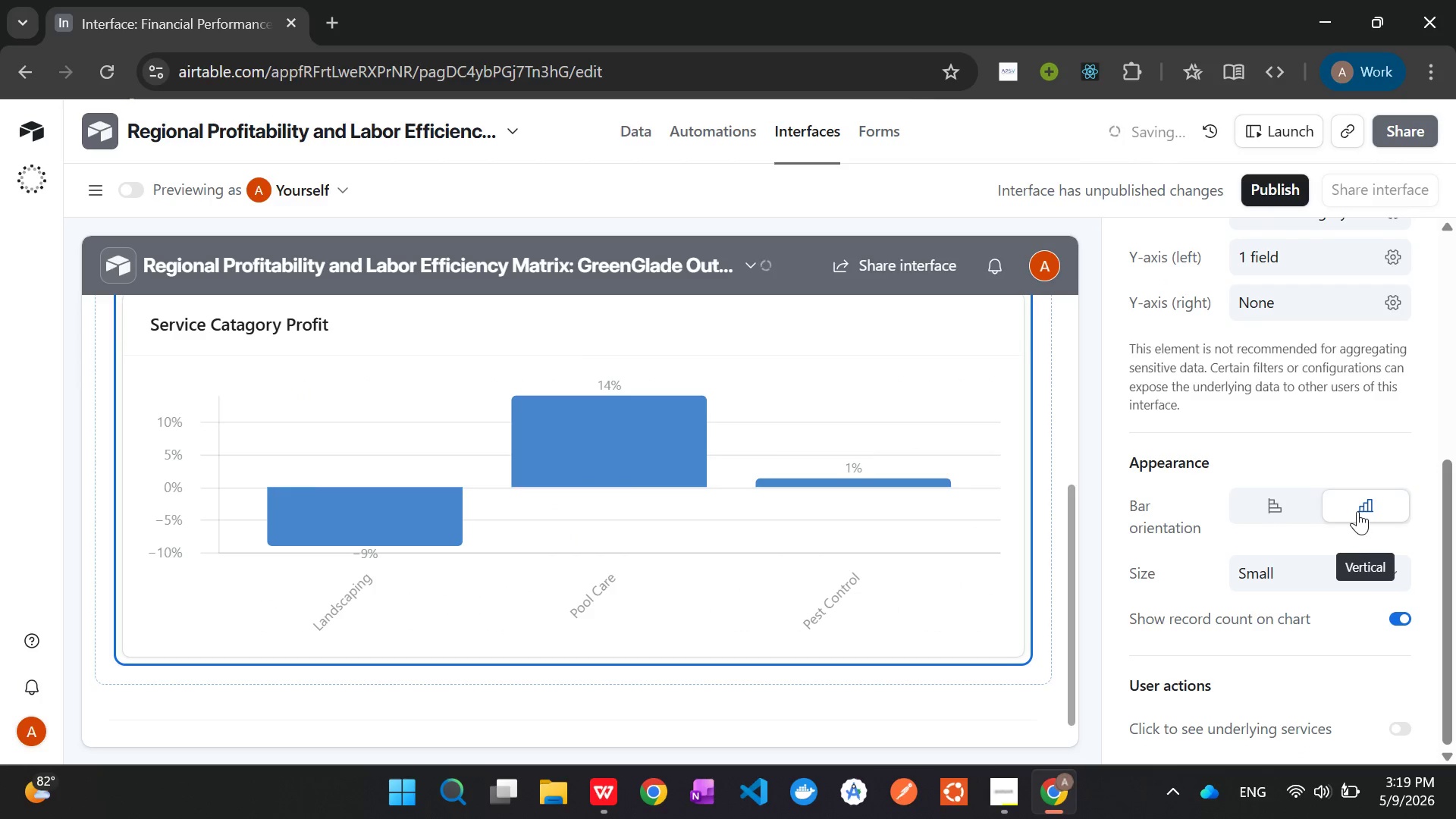 
scroll: coordinate [1327, 512], scroll_direction: up, amount: 8.0
 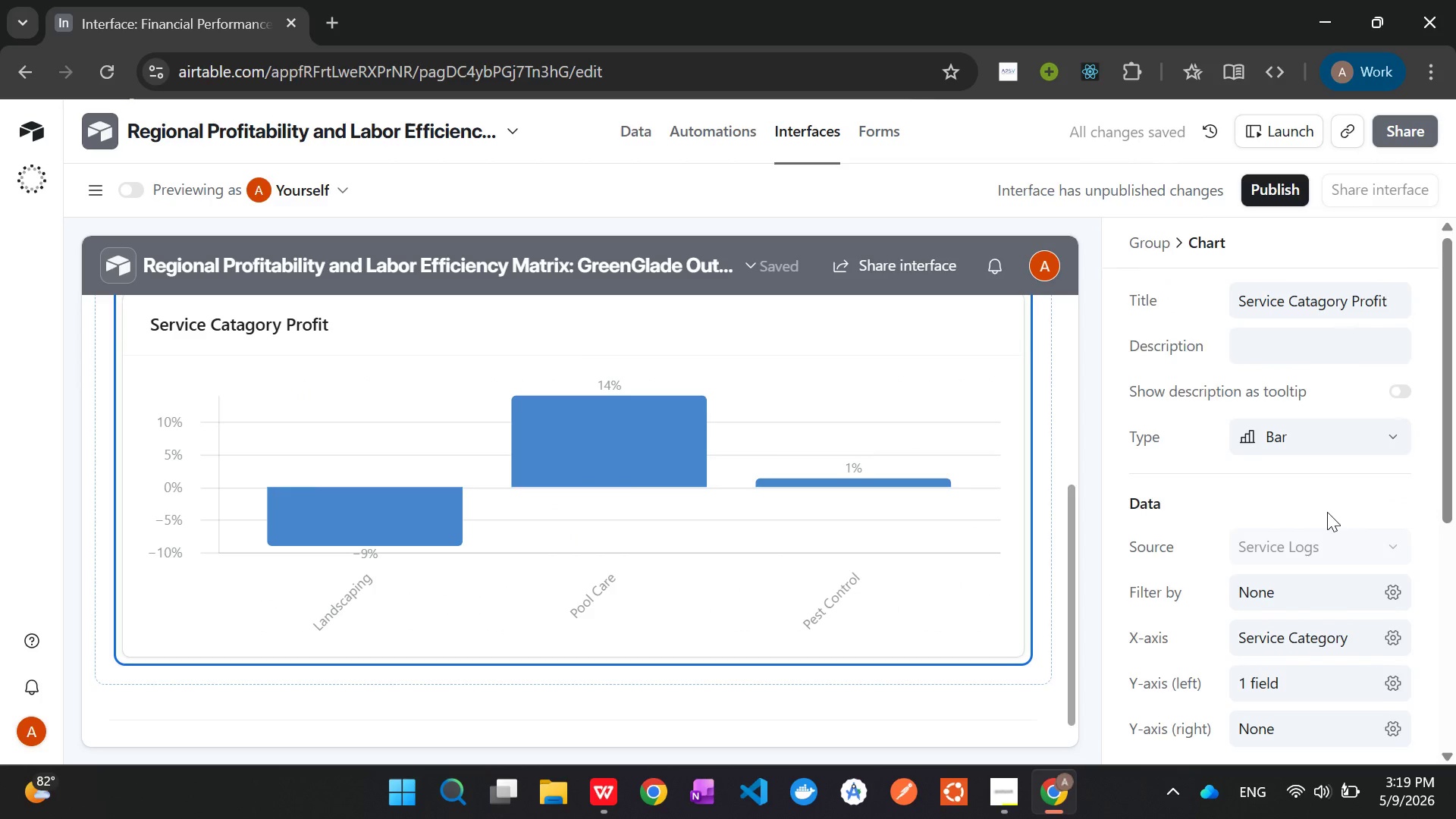 
scroll: coordinate [1327, 512], scroll_direction: down, amount: 12.0
 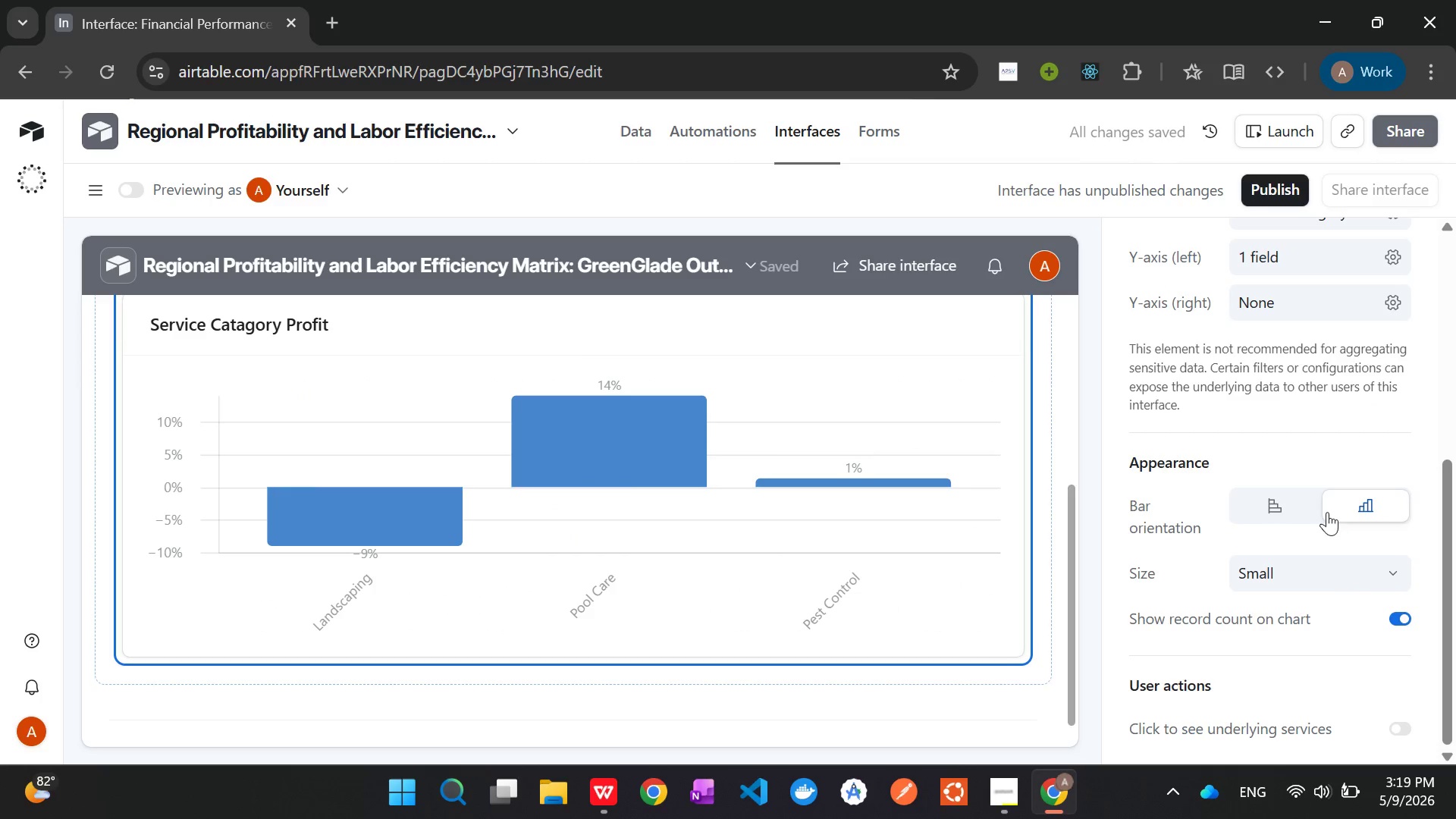 
scroll: coordinate [1327, 513], scroll_direction: up, amount: 7.0
 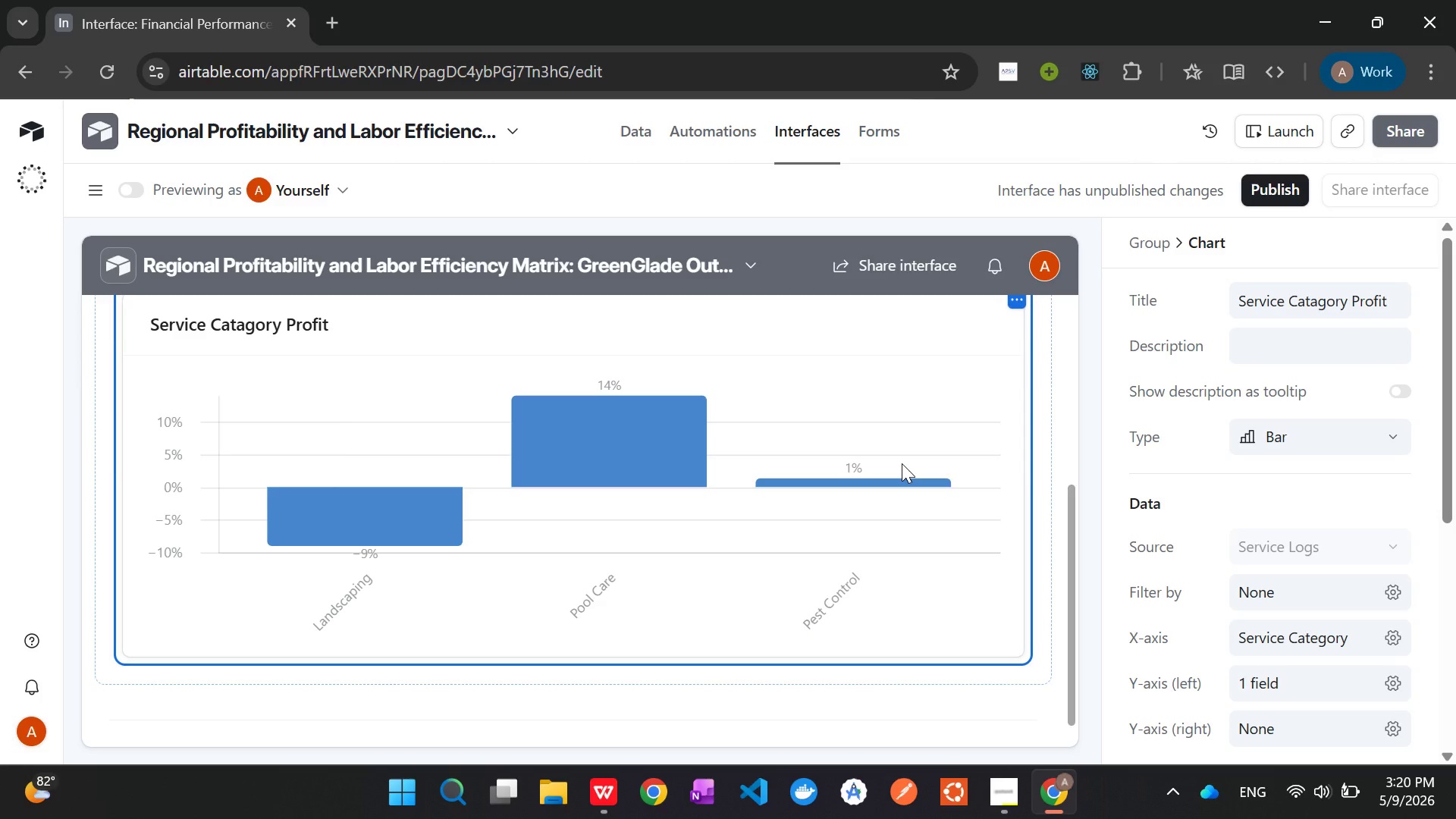 
wait(29.05)
 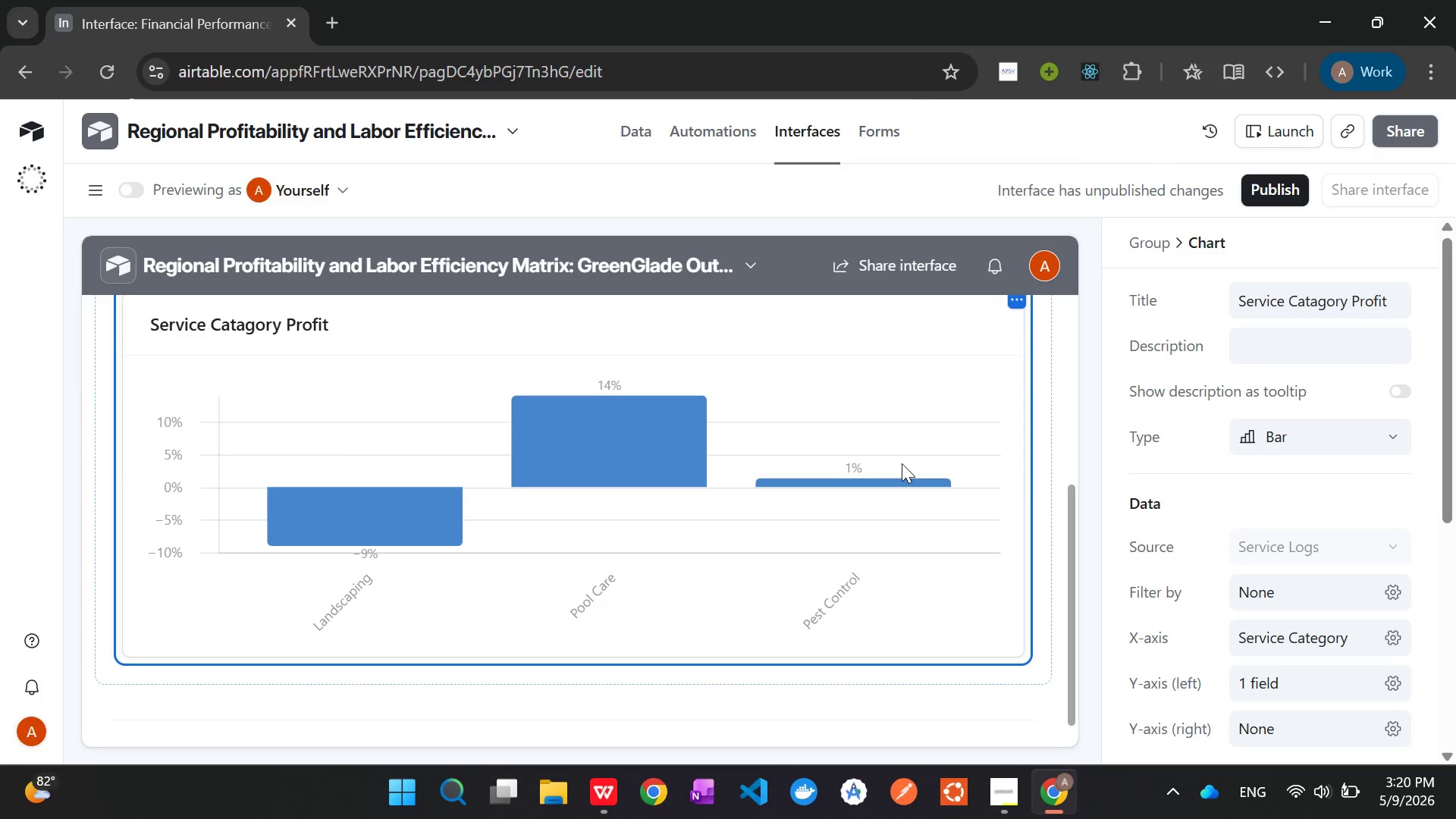 
scroll: coordinate [902, 463], scroll_direction: up, amount: 8.0
 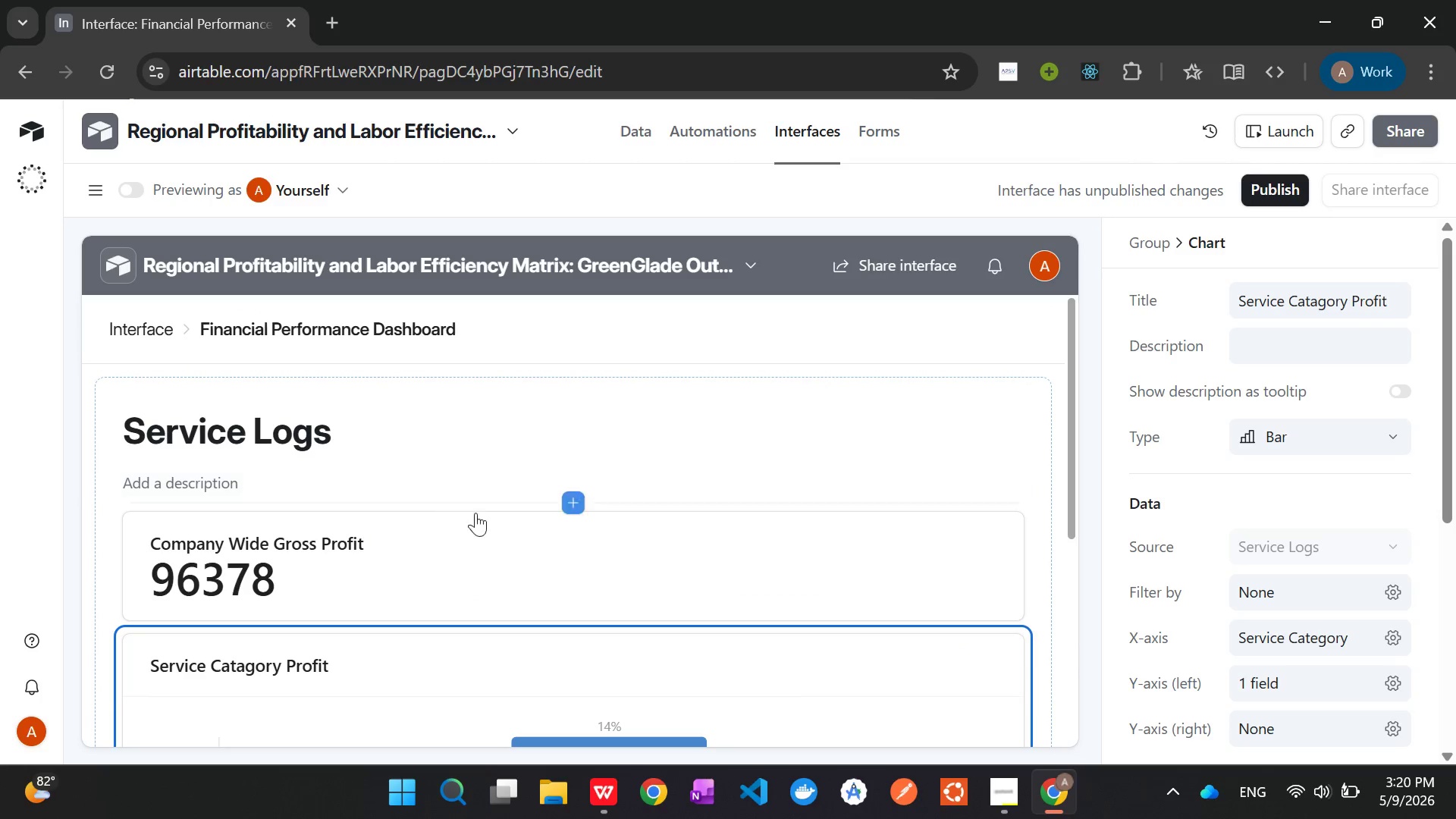 
left_click([573, 503])
 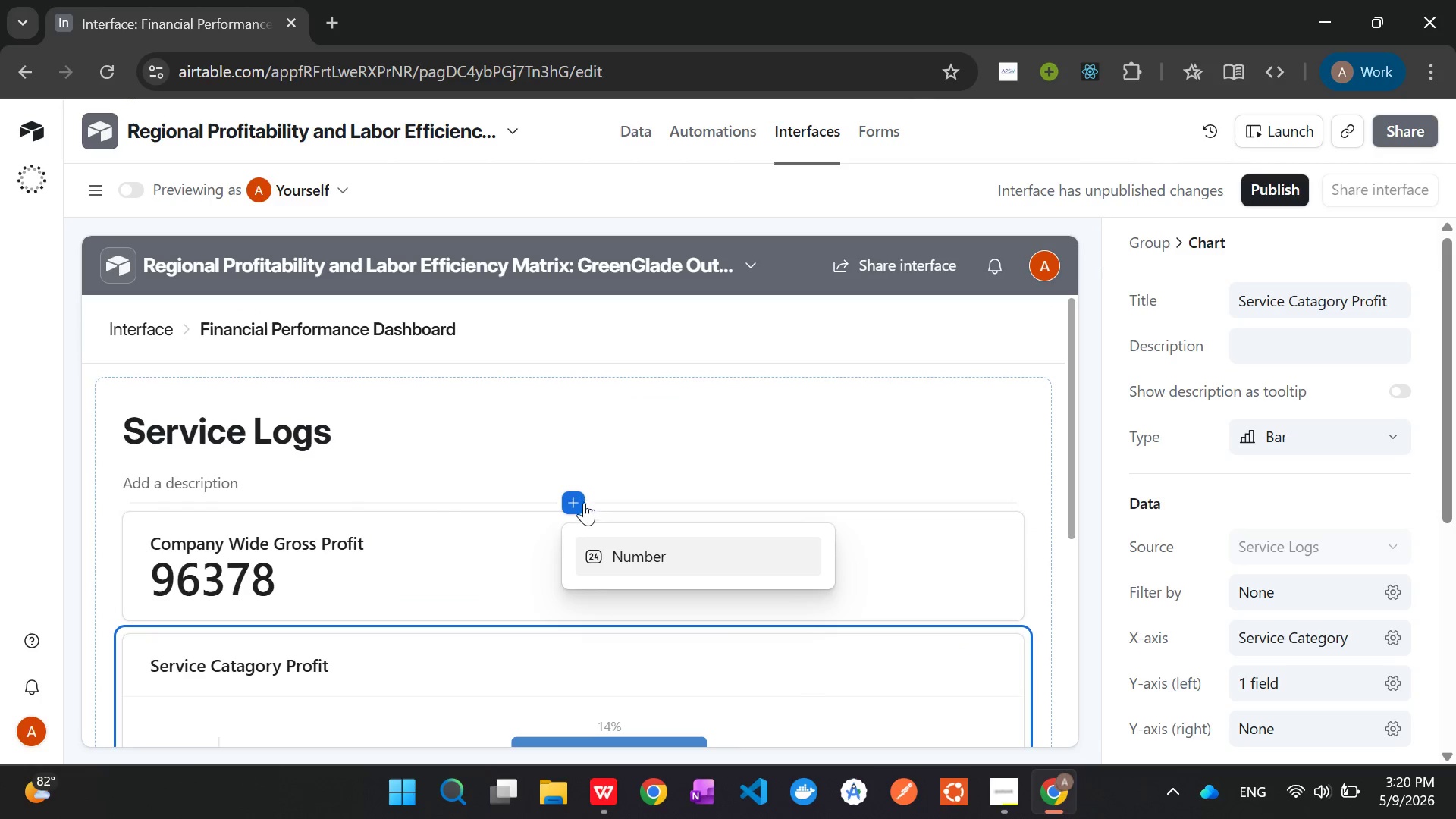 
left_click([474, 488])
 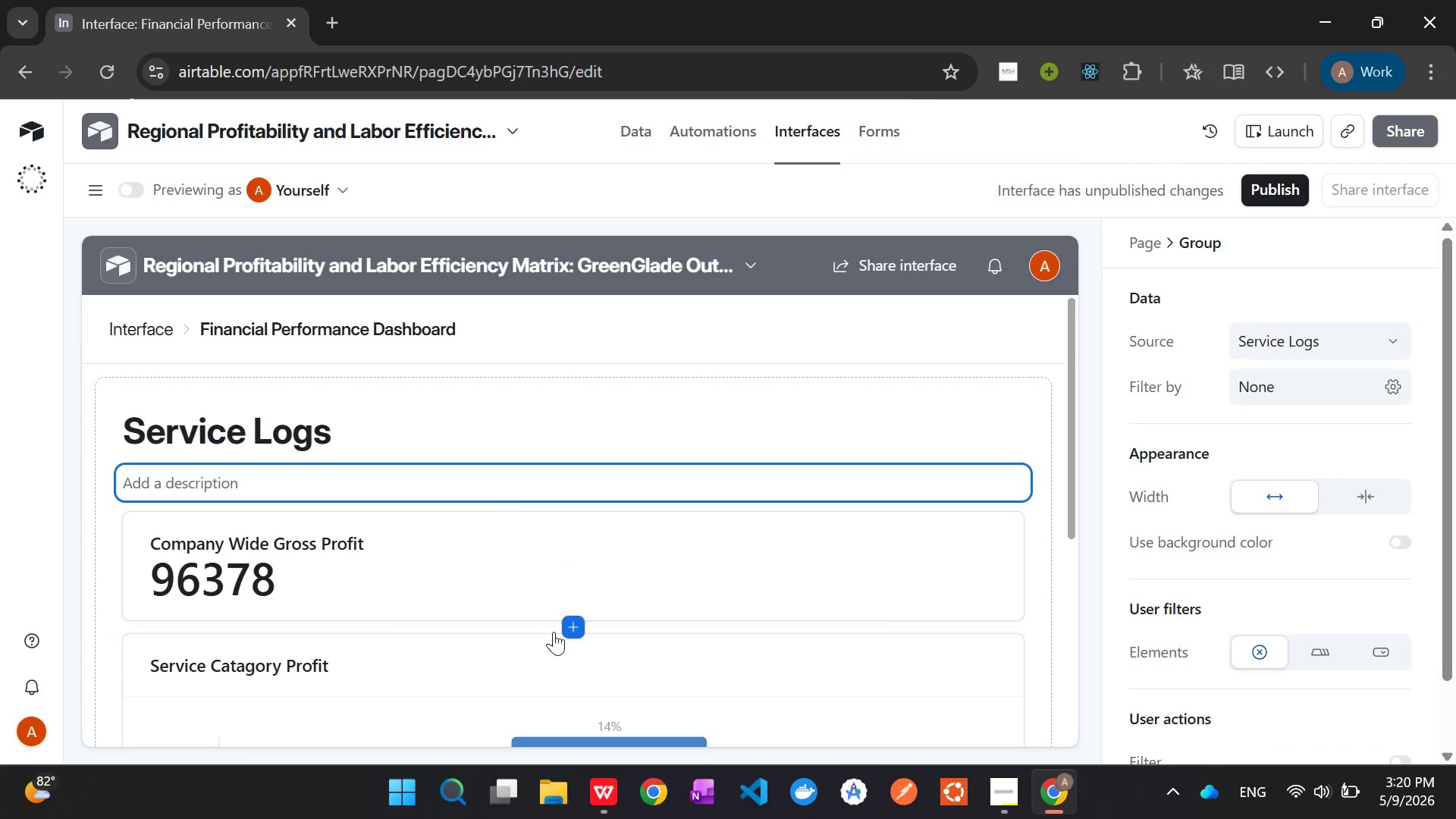 
left_click([572, 633])
 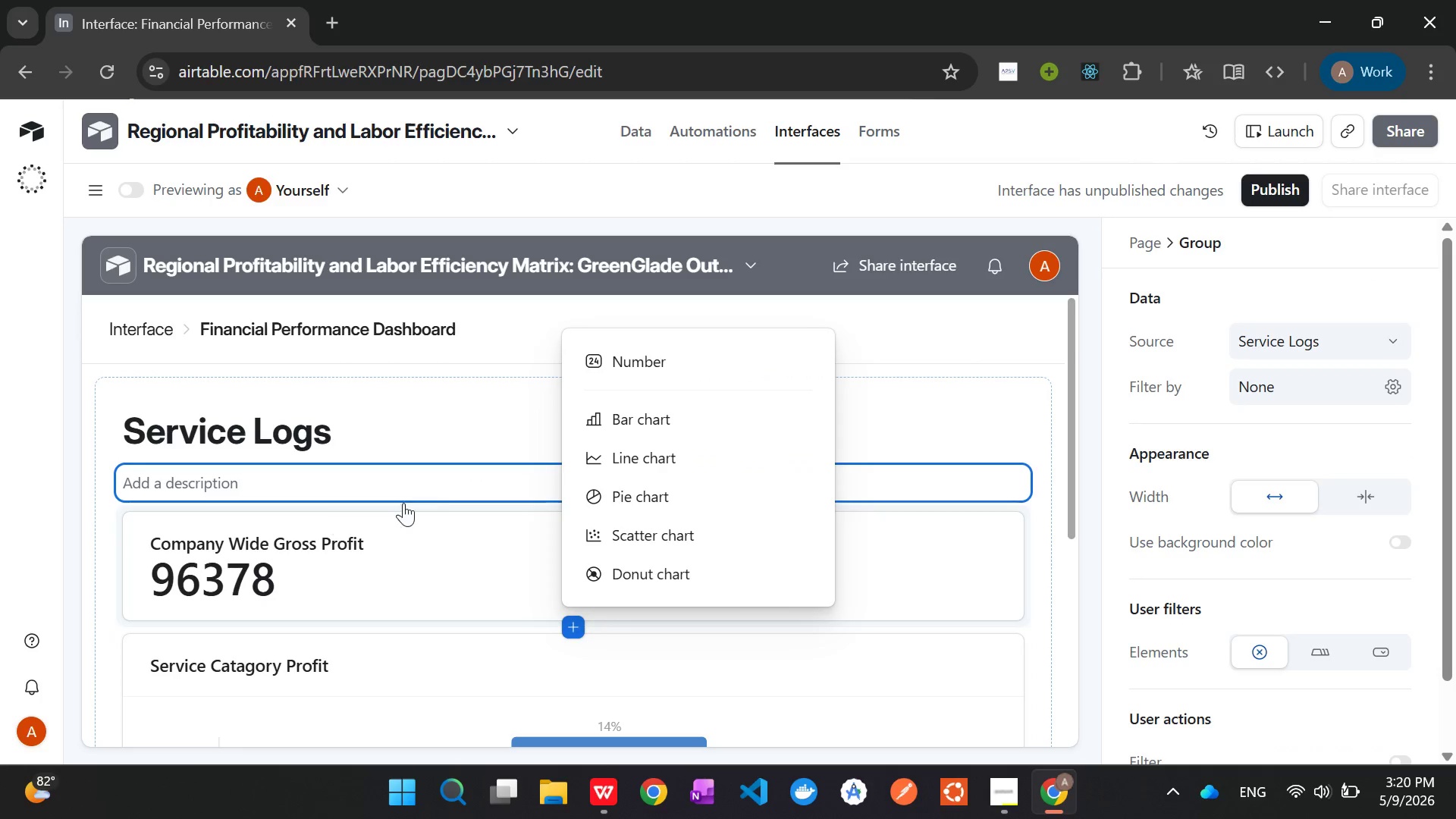 
wait(6.3)
 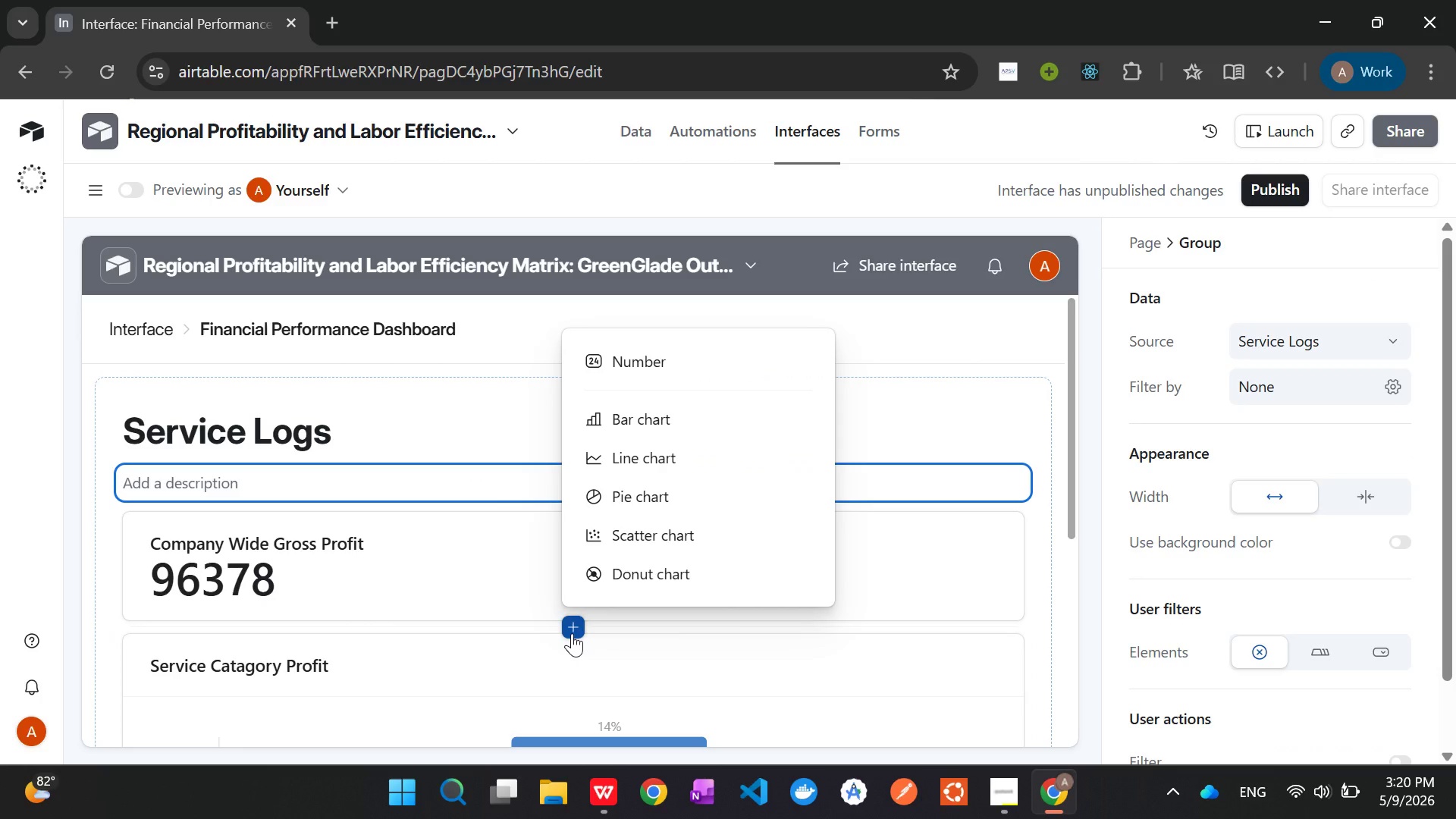 
scroll: coordinate [648, 484], scroll_direction: none, amount: 0.0
 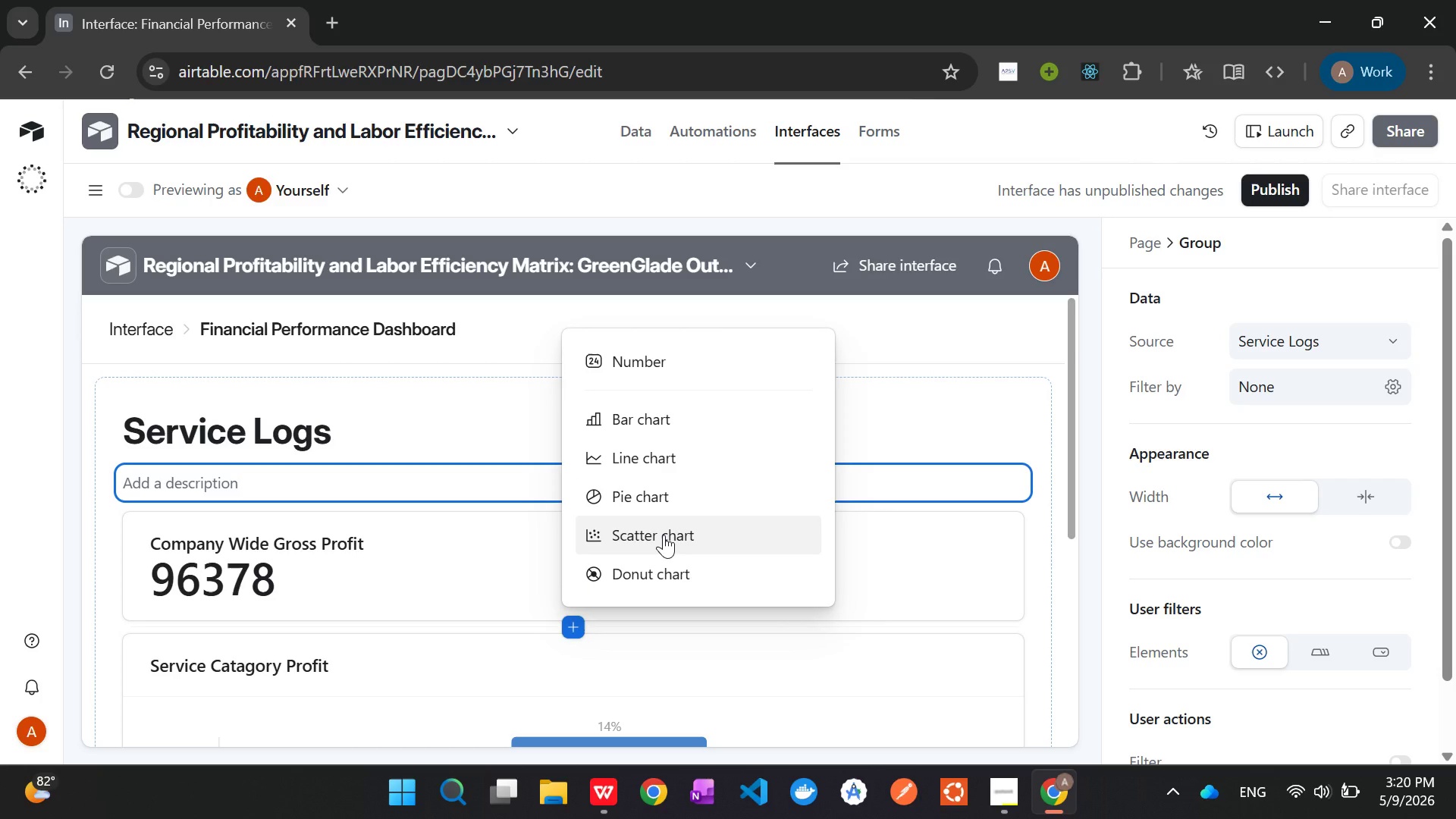 
wait(11.81)
 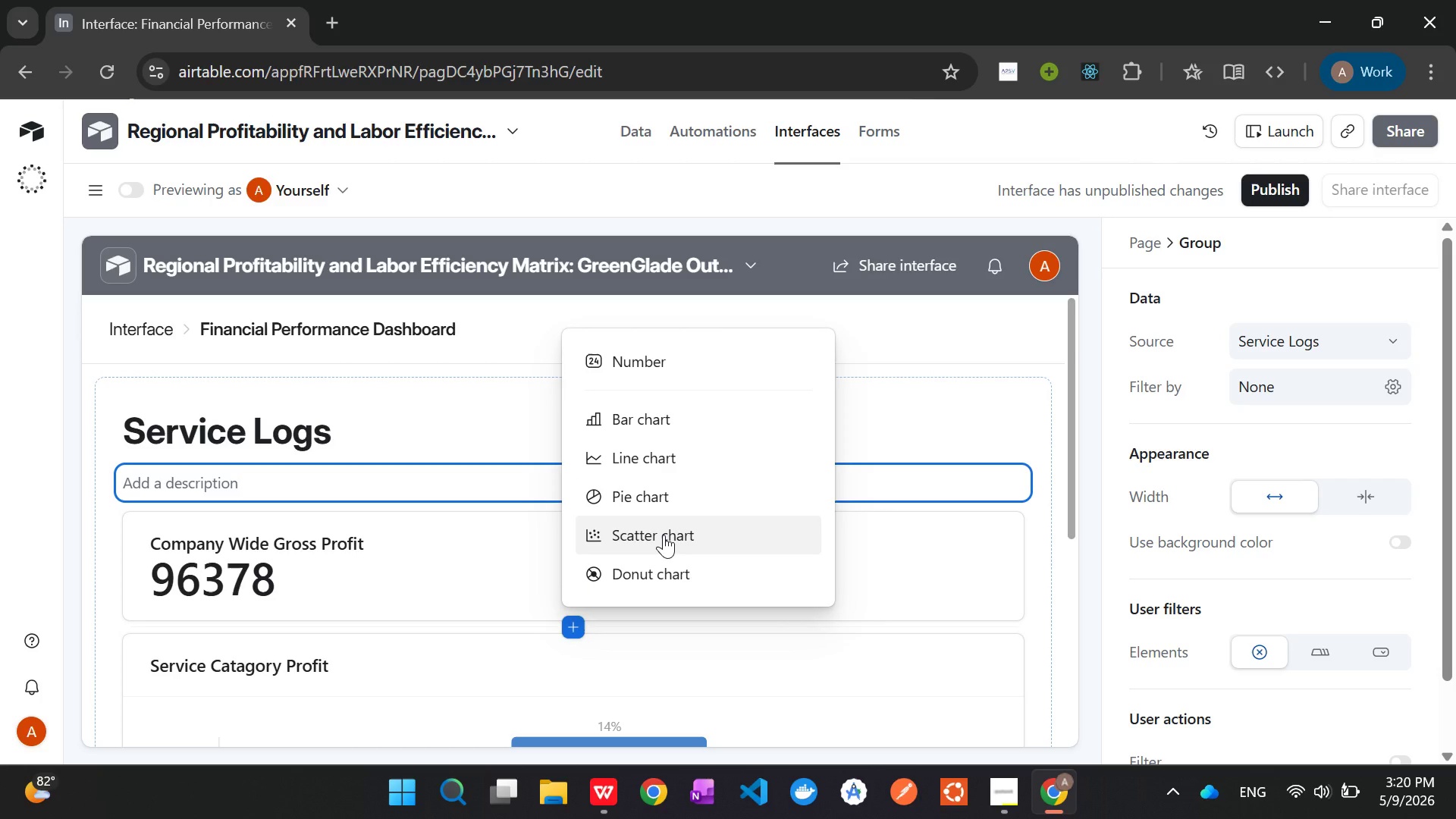 
left_click([1046, 582])
 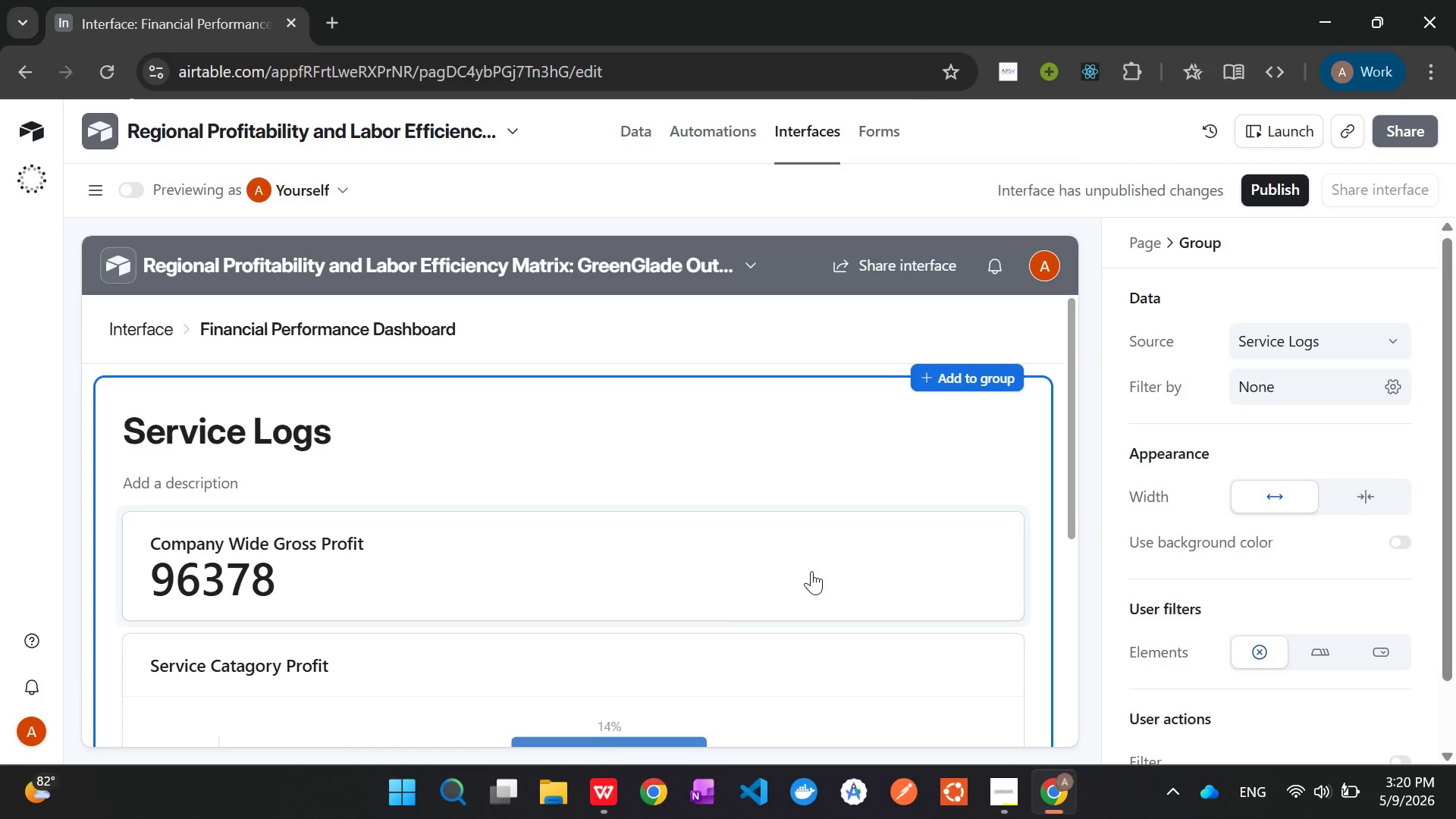 
scroll: coordinate [811, 571], scroll_direction: down, amount: 4.0
 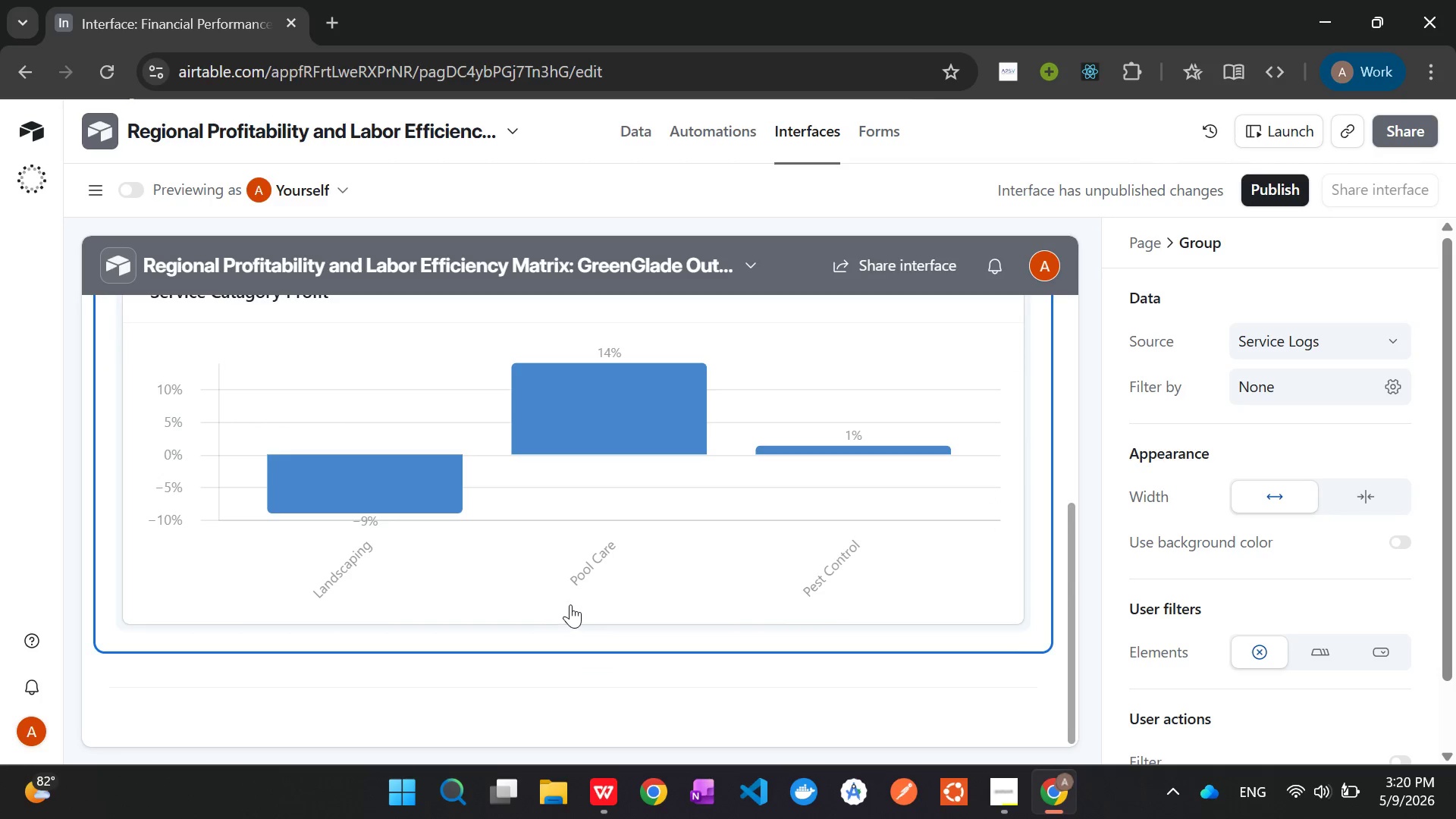 
left_click([546, 603])
 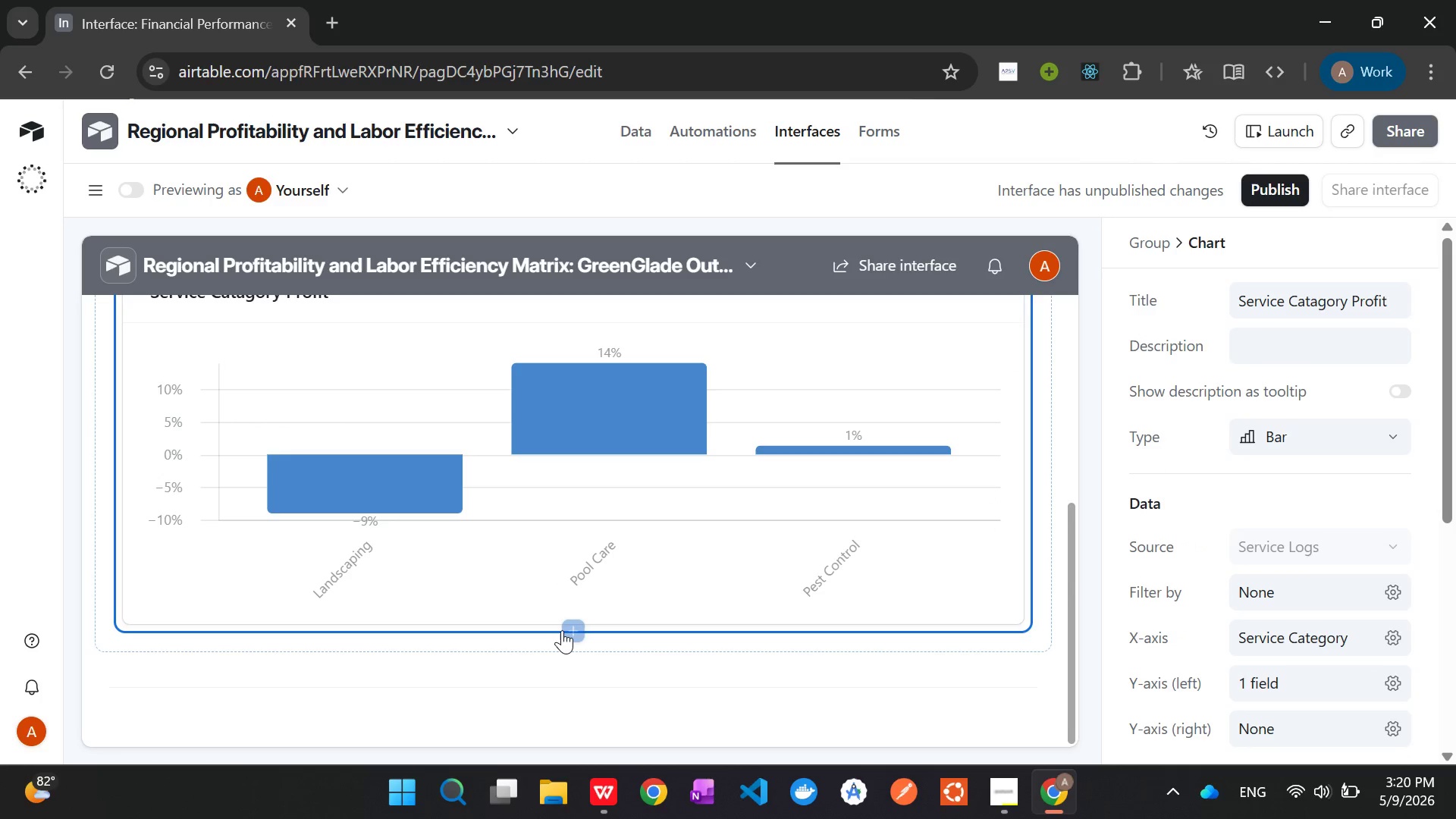 
left_click([571, 629])
 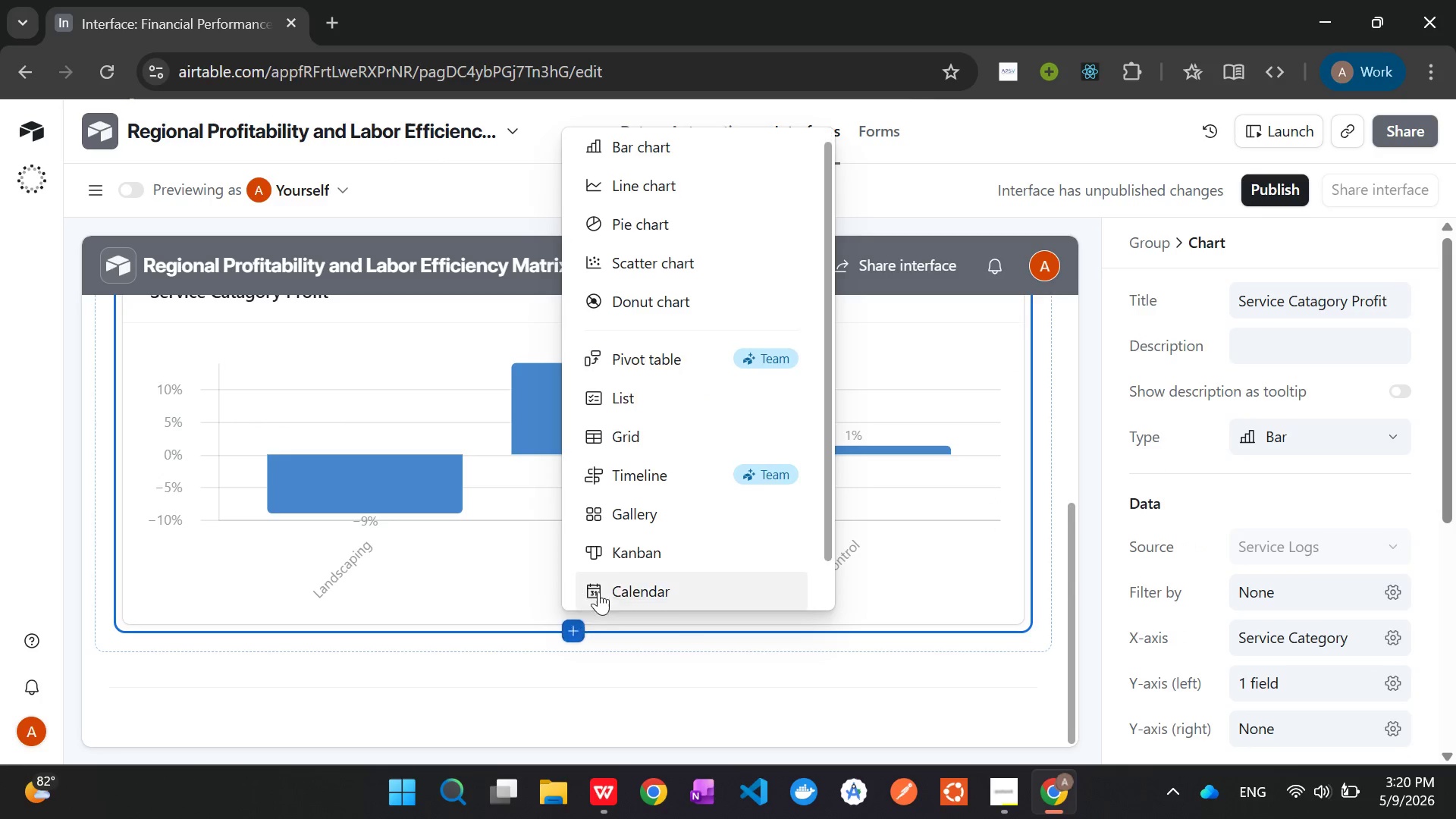 
scroll: coordinate [639, 557], scroll_direction: down, amount: 6.0
 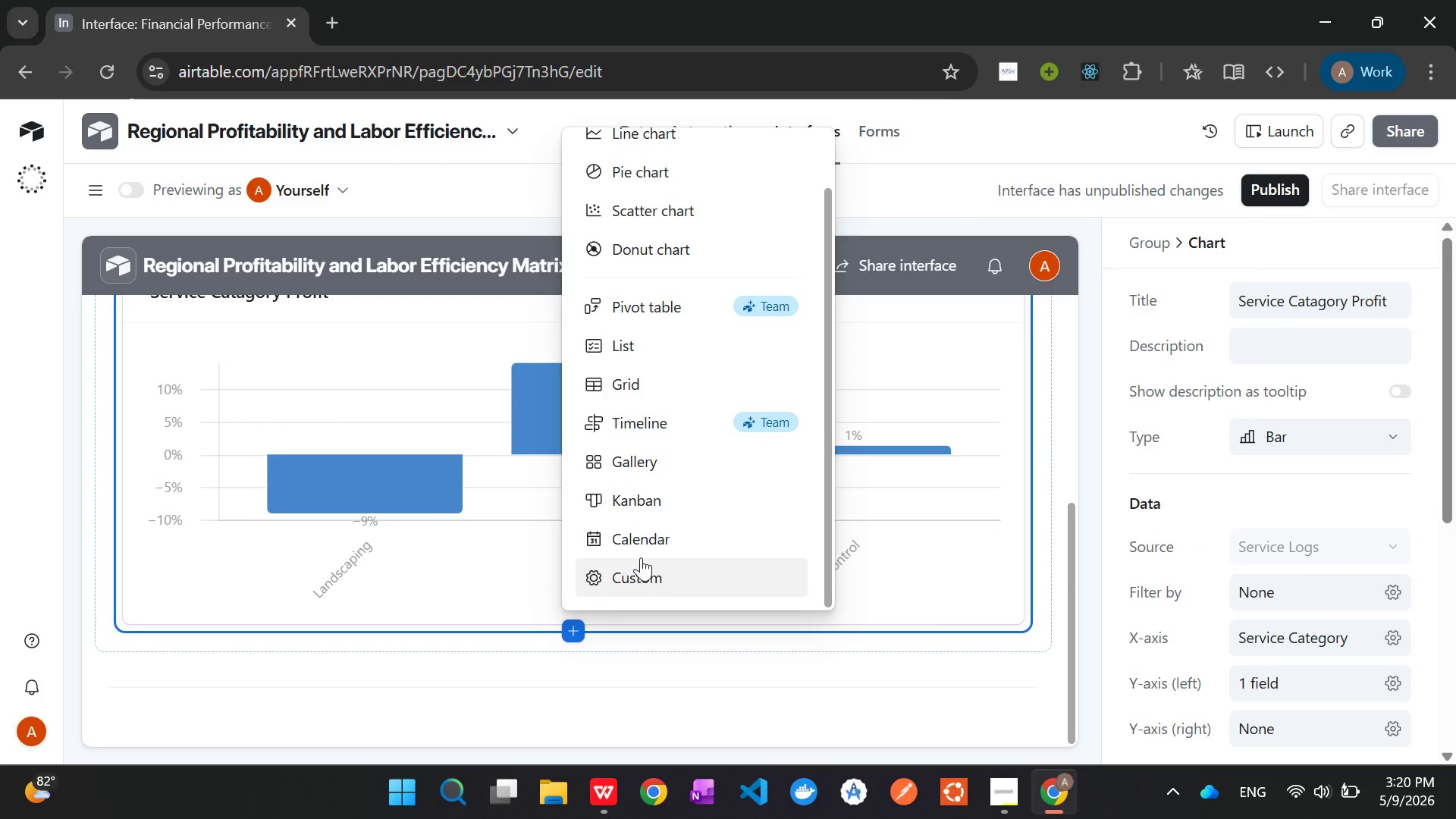 
scroll: coordinate [641, 557], scroll_direction: up, amount: 5.0
 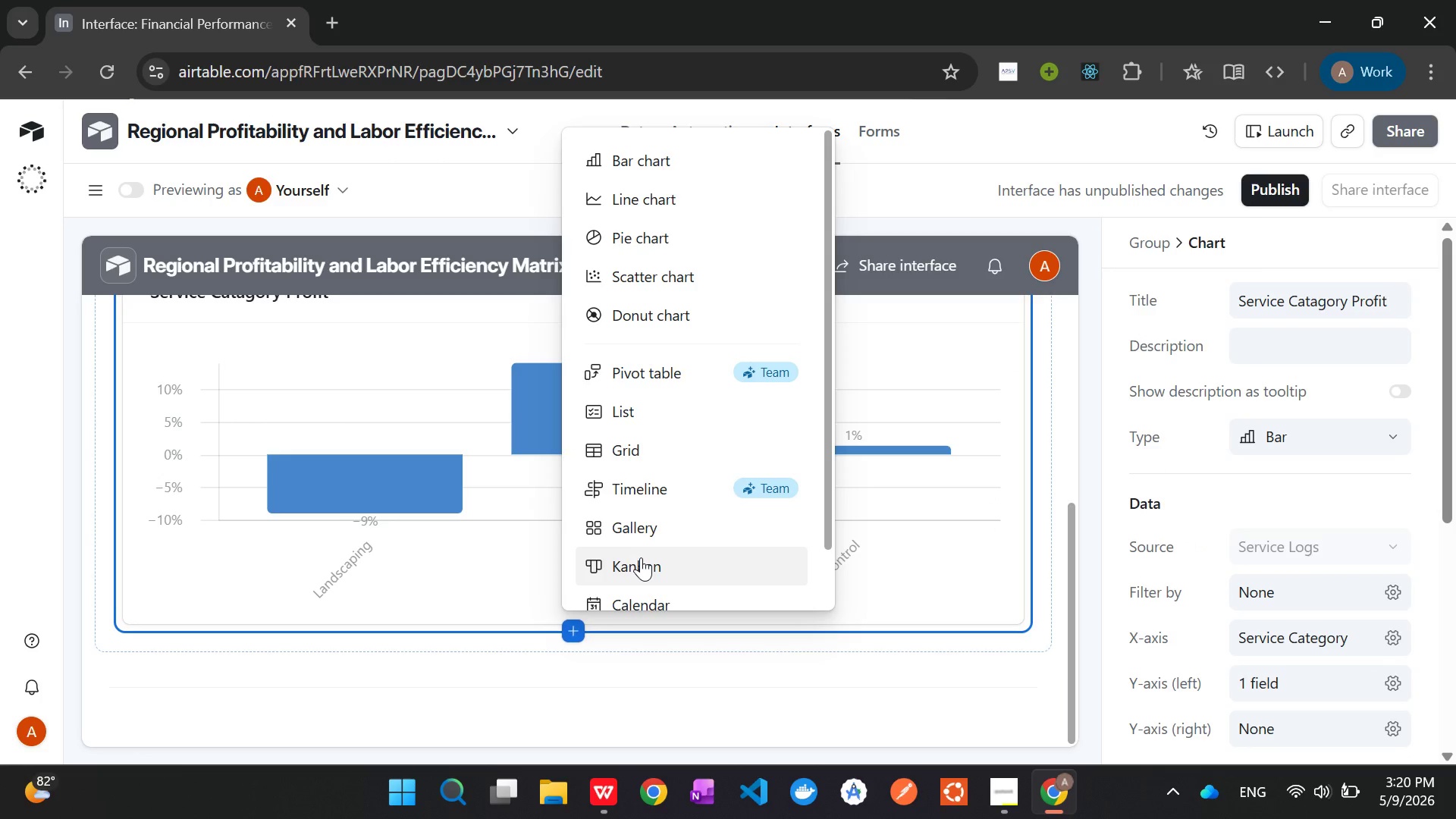 
scroll: coordinate [641, 504], scroll_direction: down, amount: 2.0
 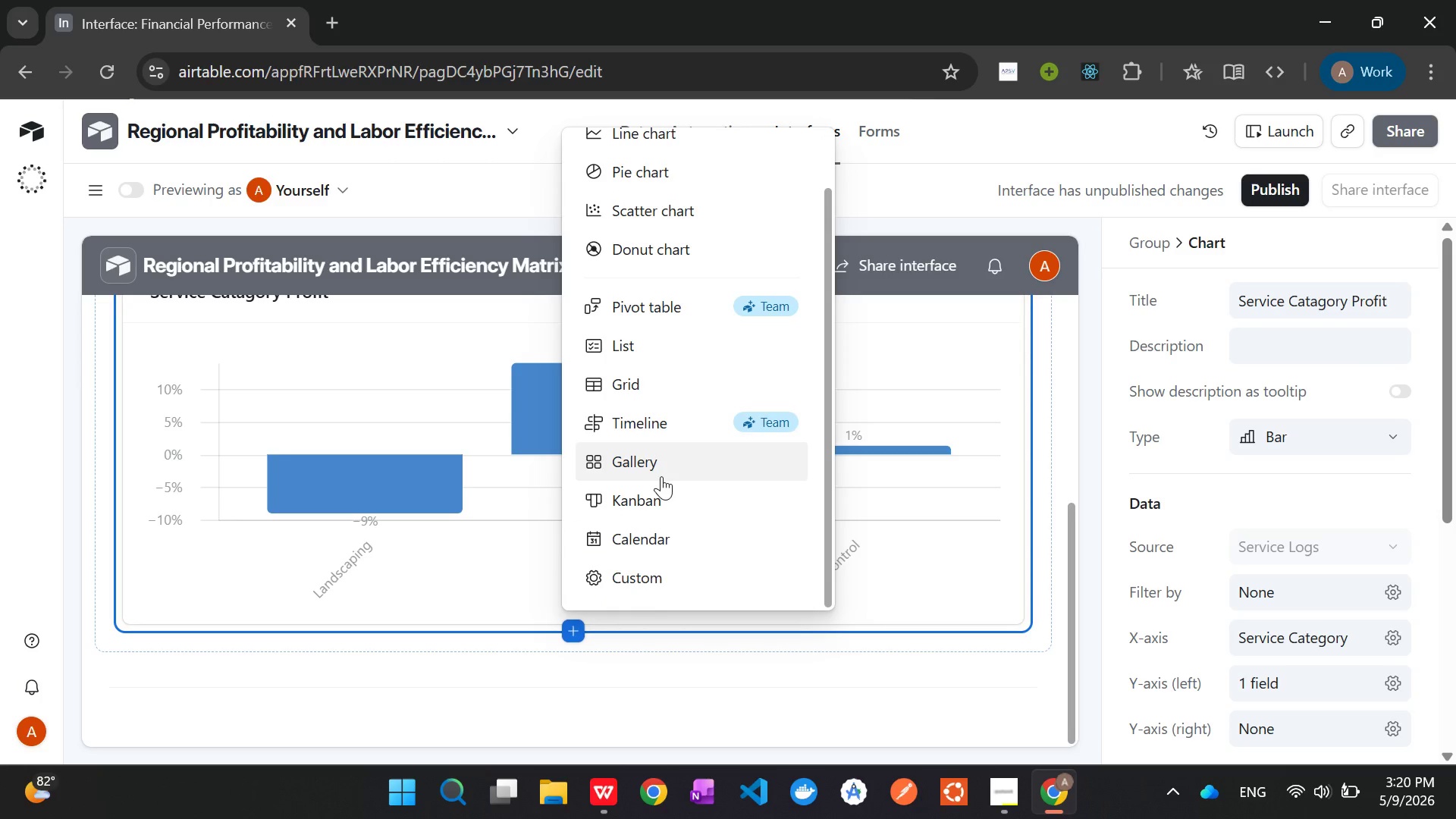 
scroll: coordinate [664, 474], scroll_direction: up, amount: 5.0
 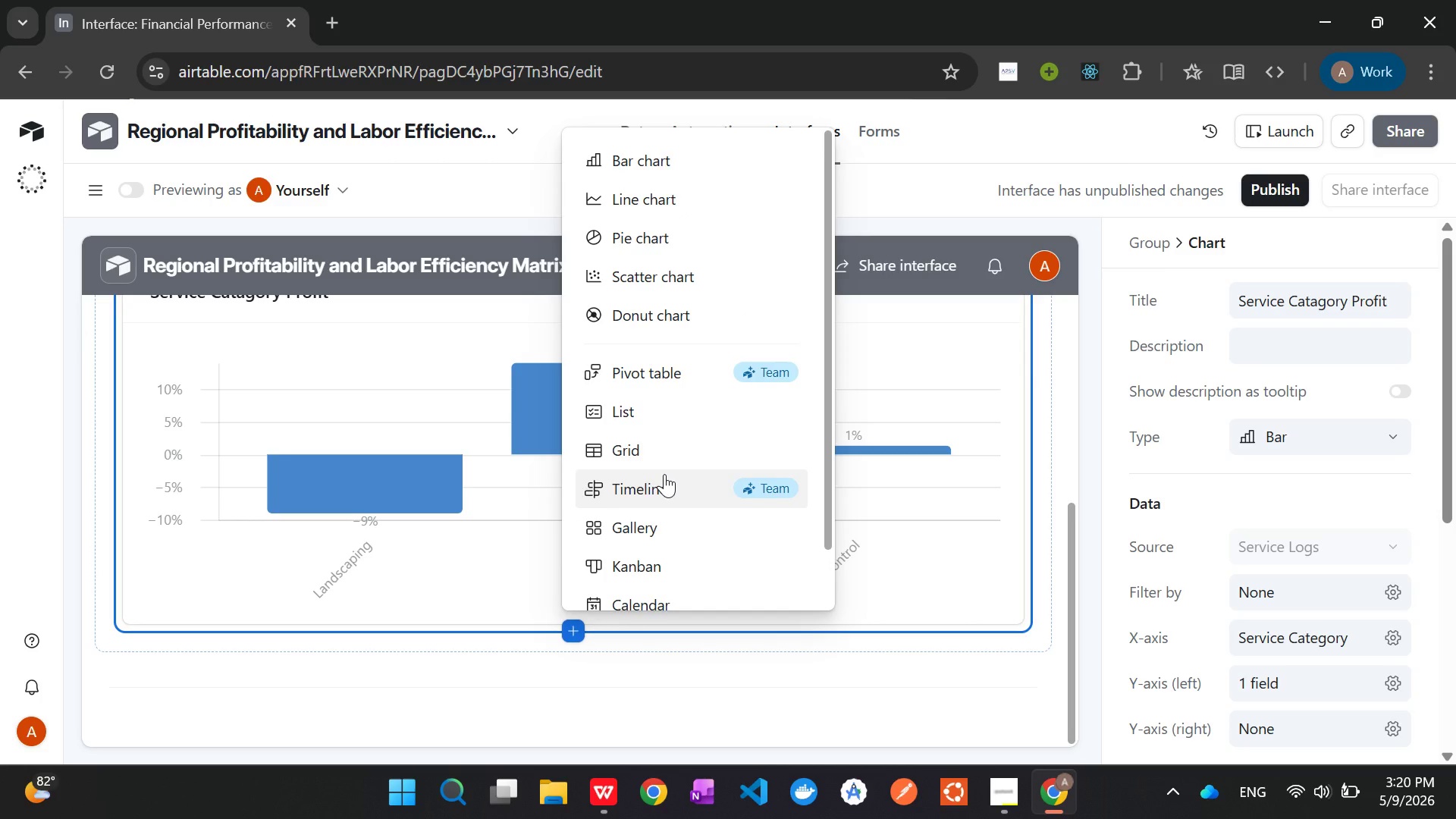 
scroll: coordinate [664, 474], scroll_direction: down, amount: 6.0
 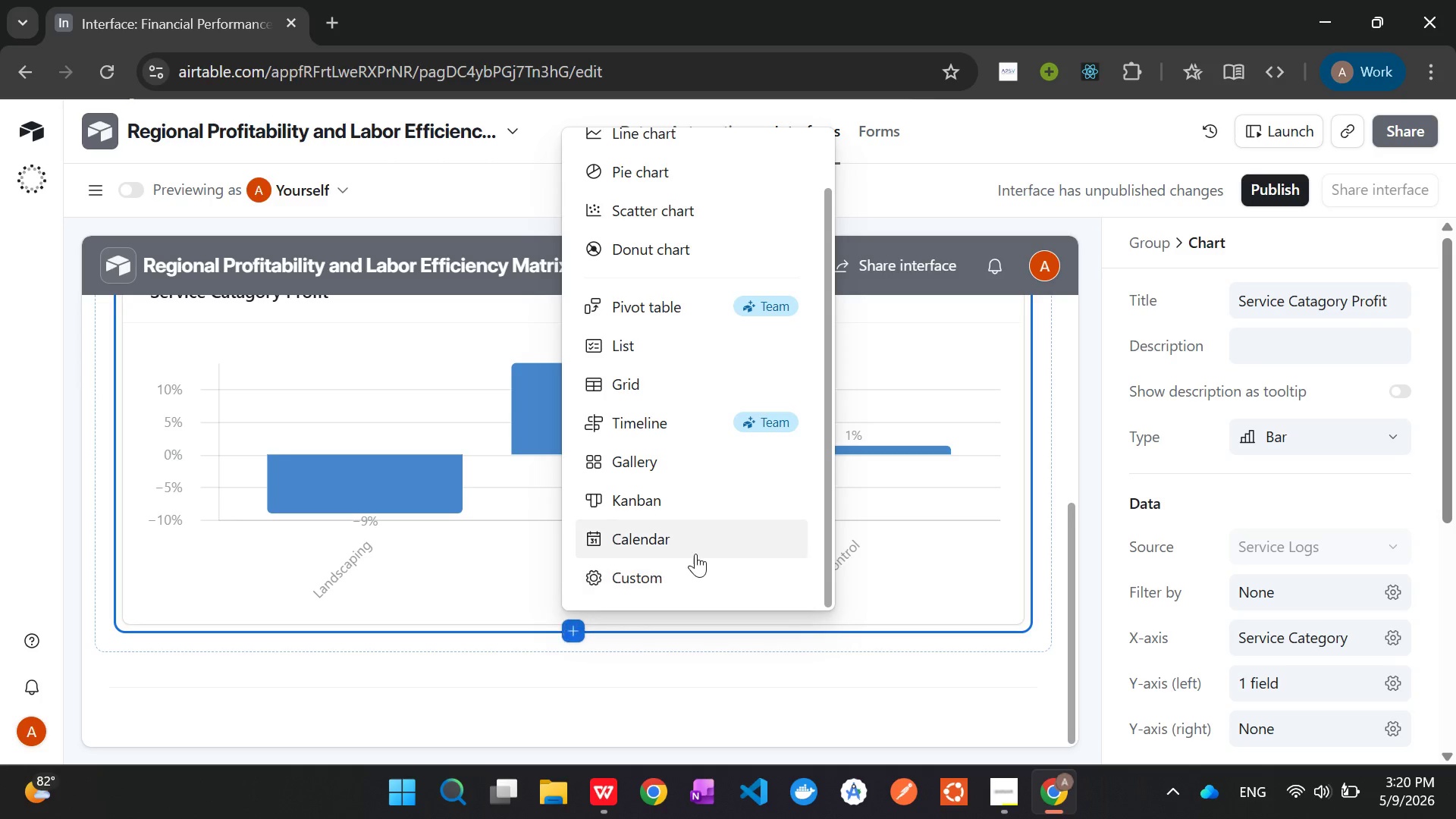 
scroll: coordinate [686, 513], scroll_direction: up, amount: 12.0
 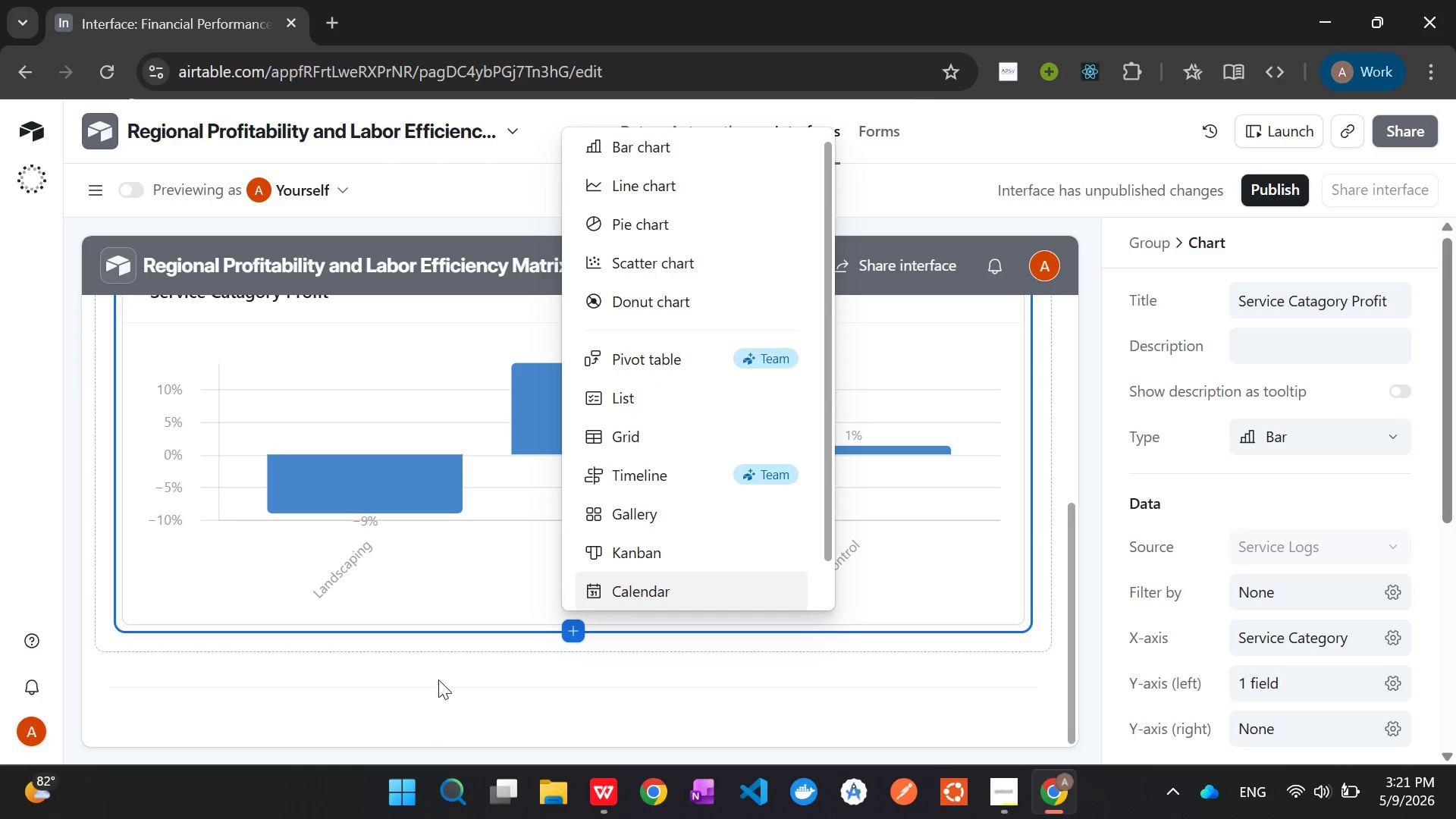 
left_click([424, 693])
 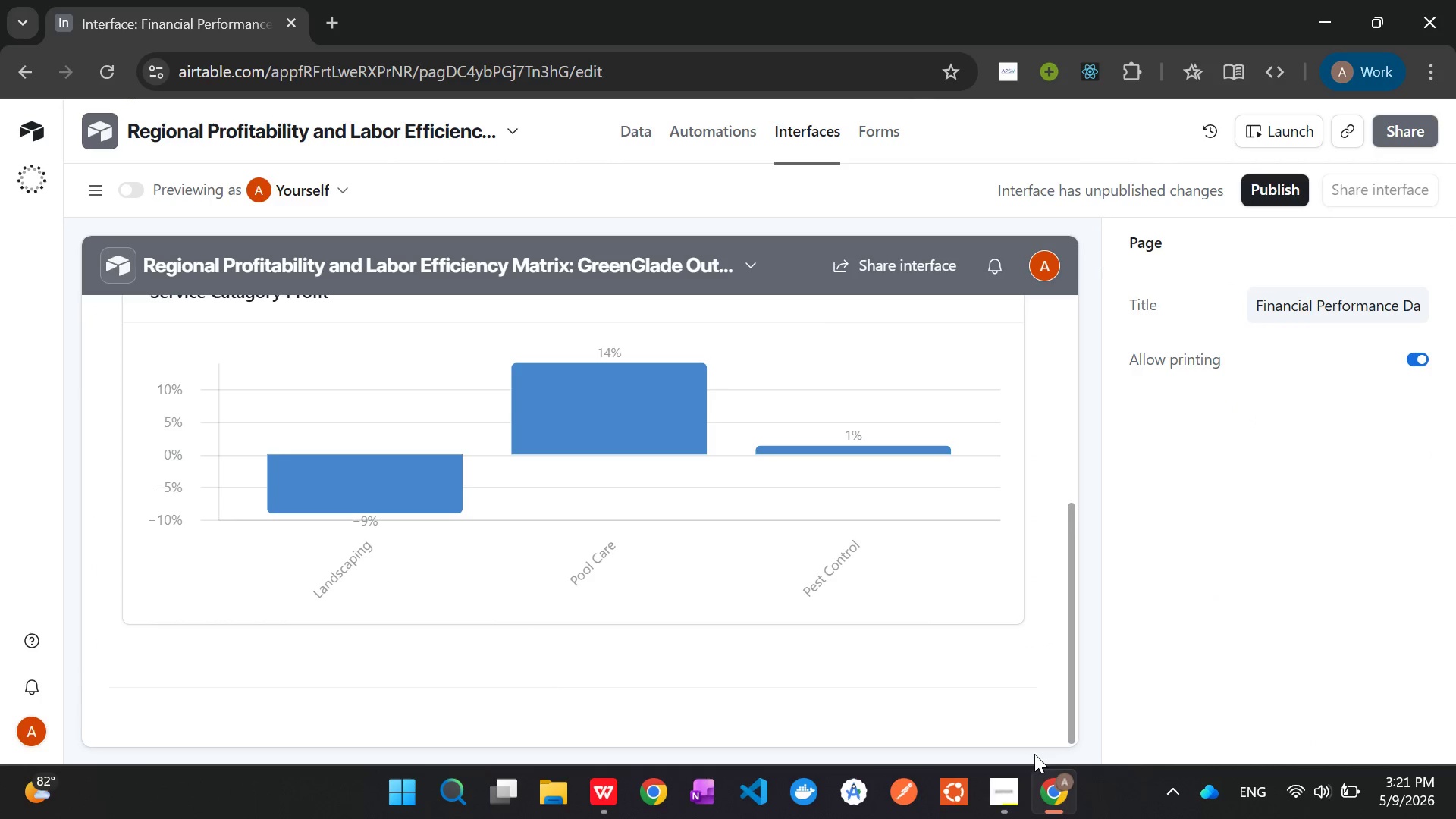 
left_click([1002, 799])